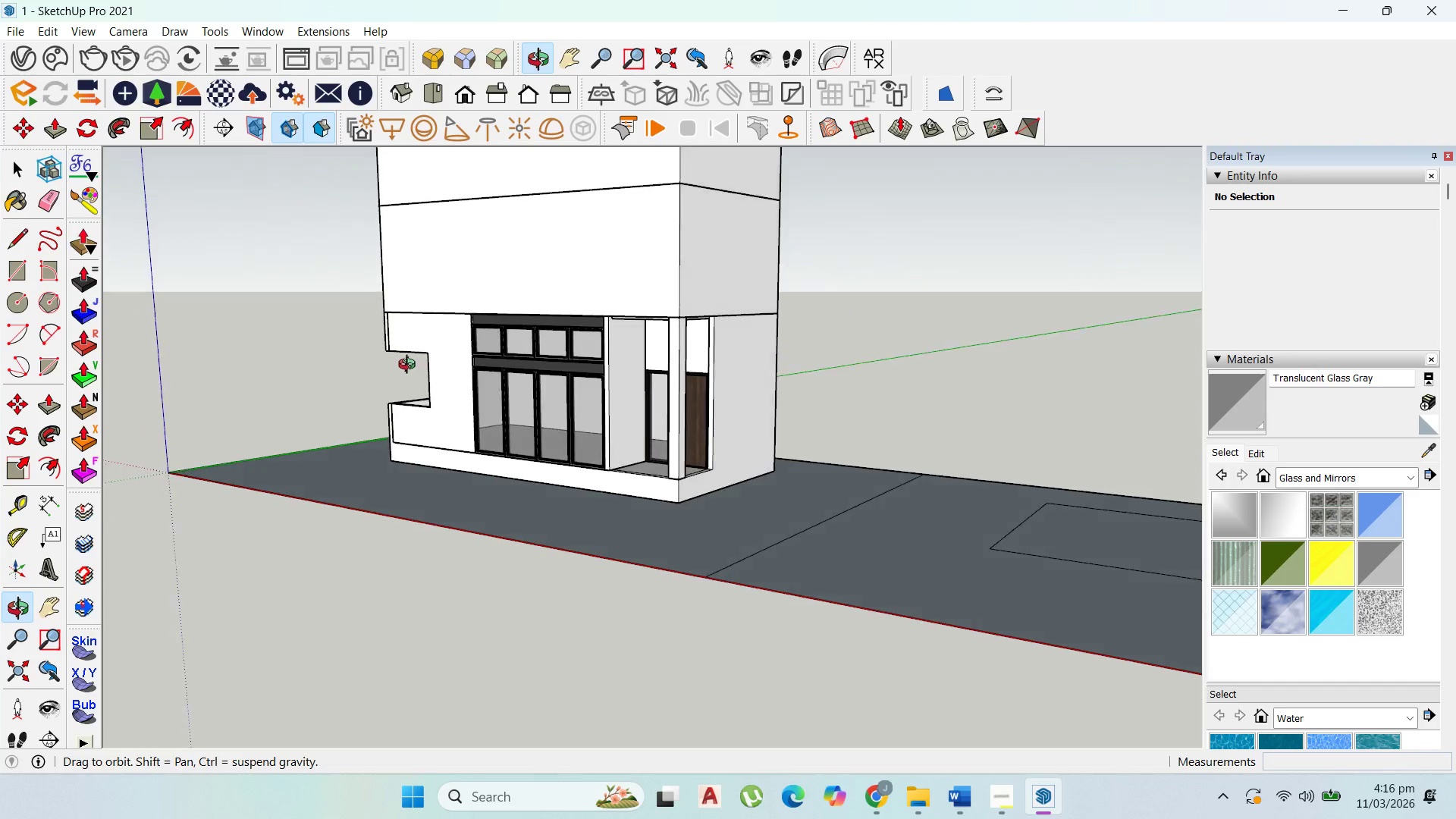 
wait(8.71)
 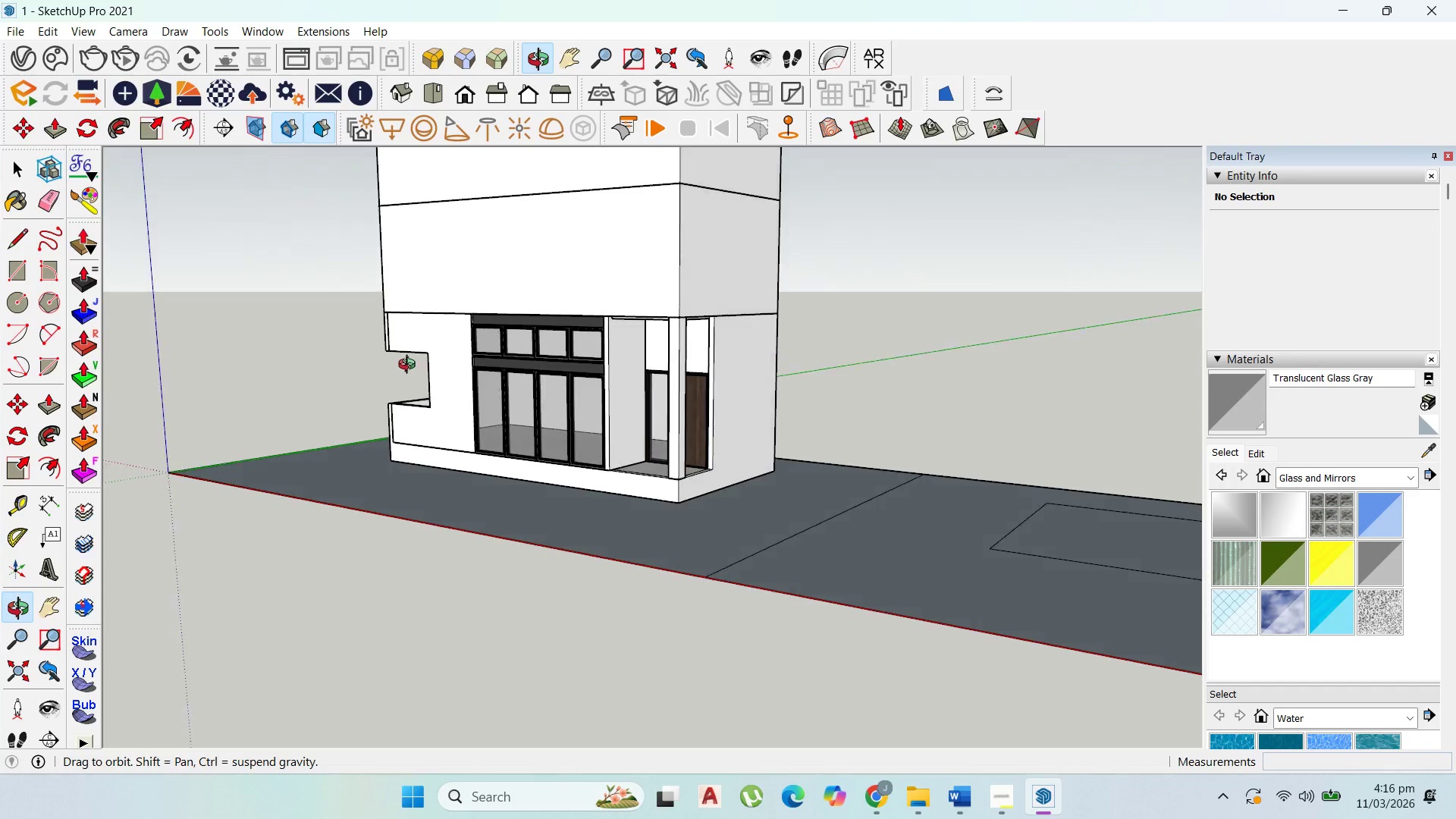 
left_click([997, 799])